 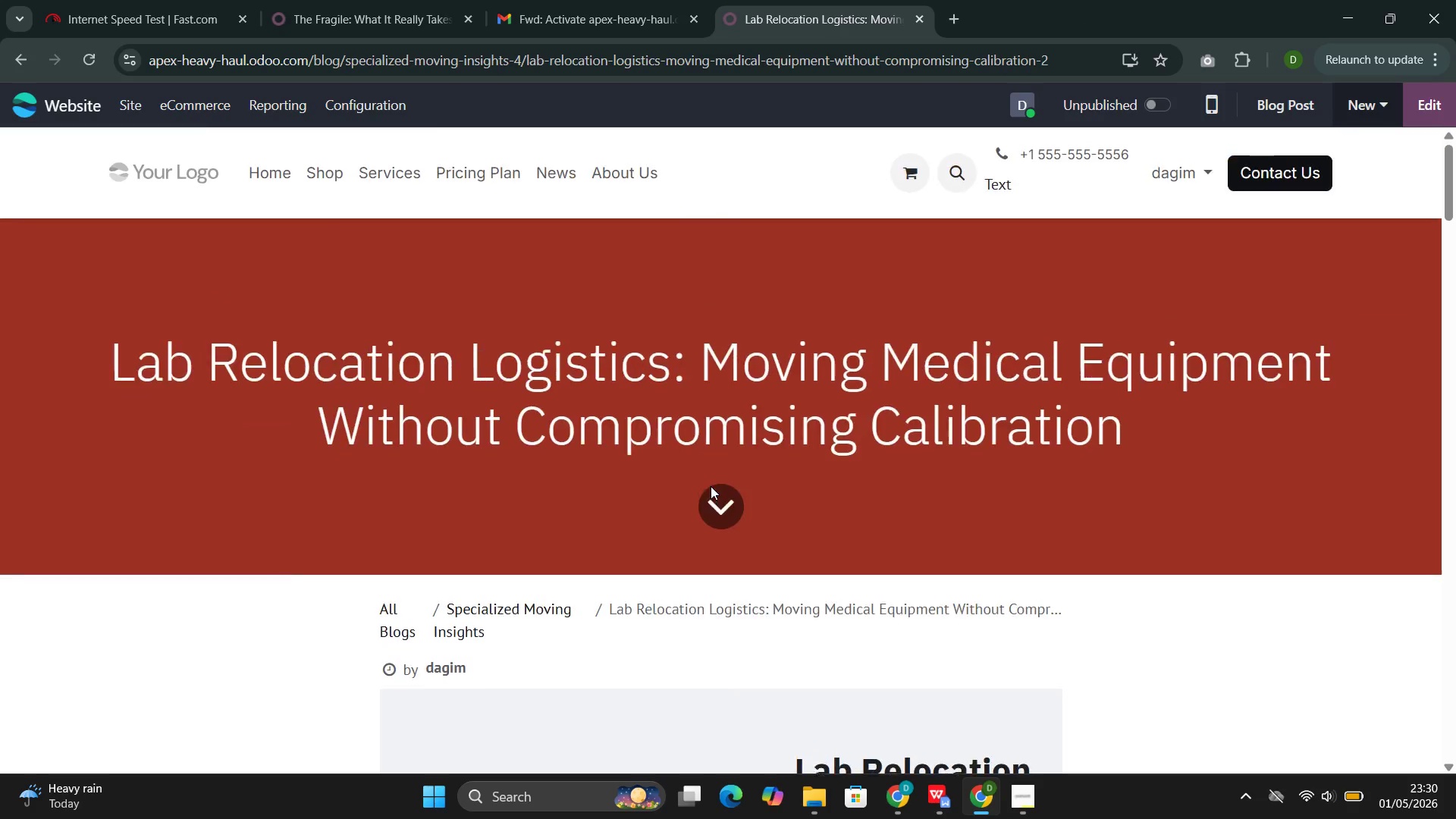 
scroll: coordinate [711, 486], scroll_direction: down, amount: 1.0
 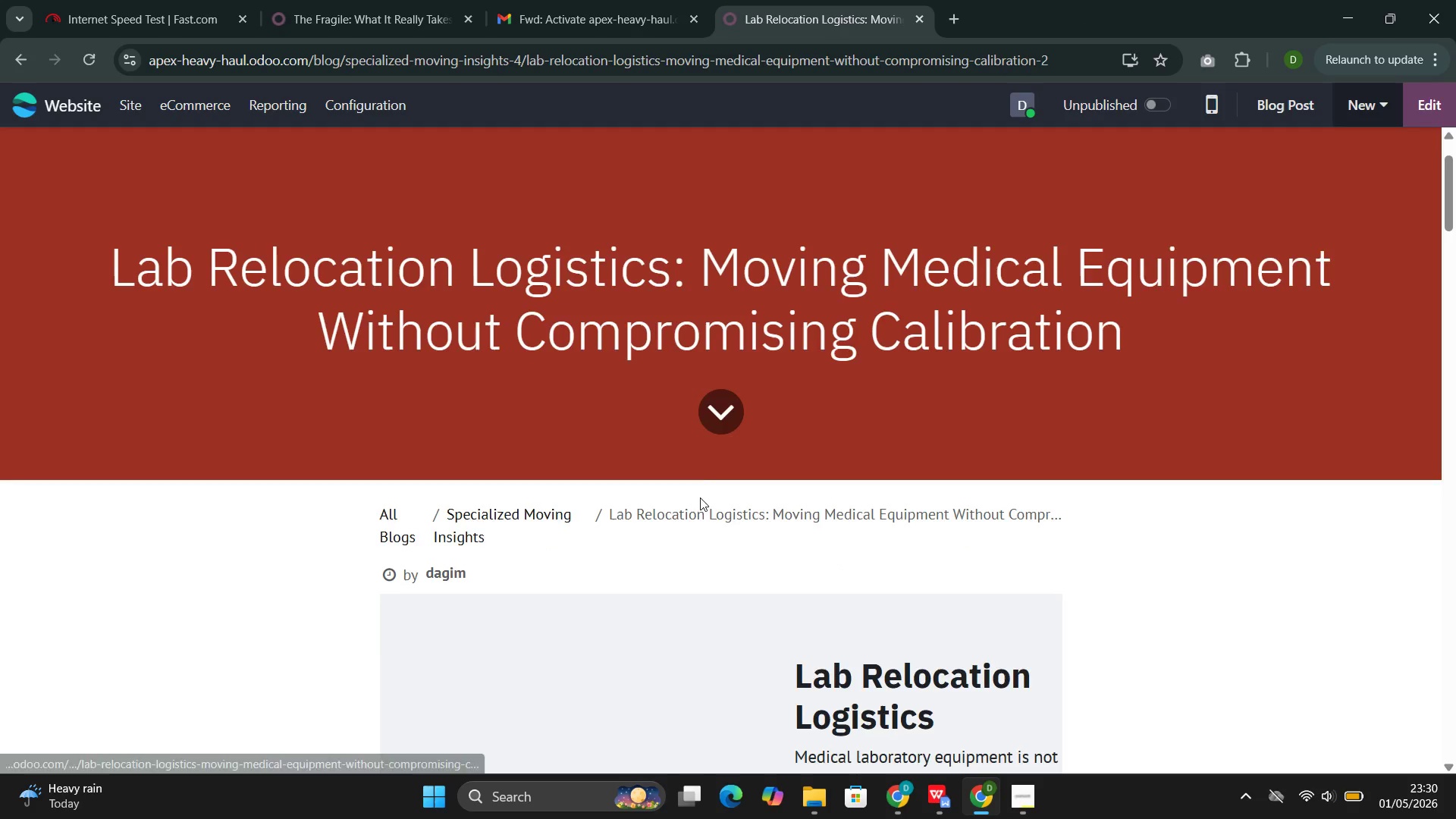 
scroll: coordinate [698, 494], scroll_direction: up, amount: 3.0
 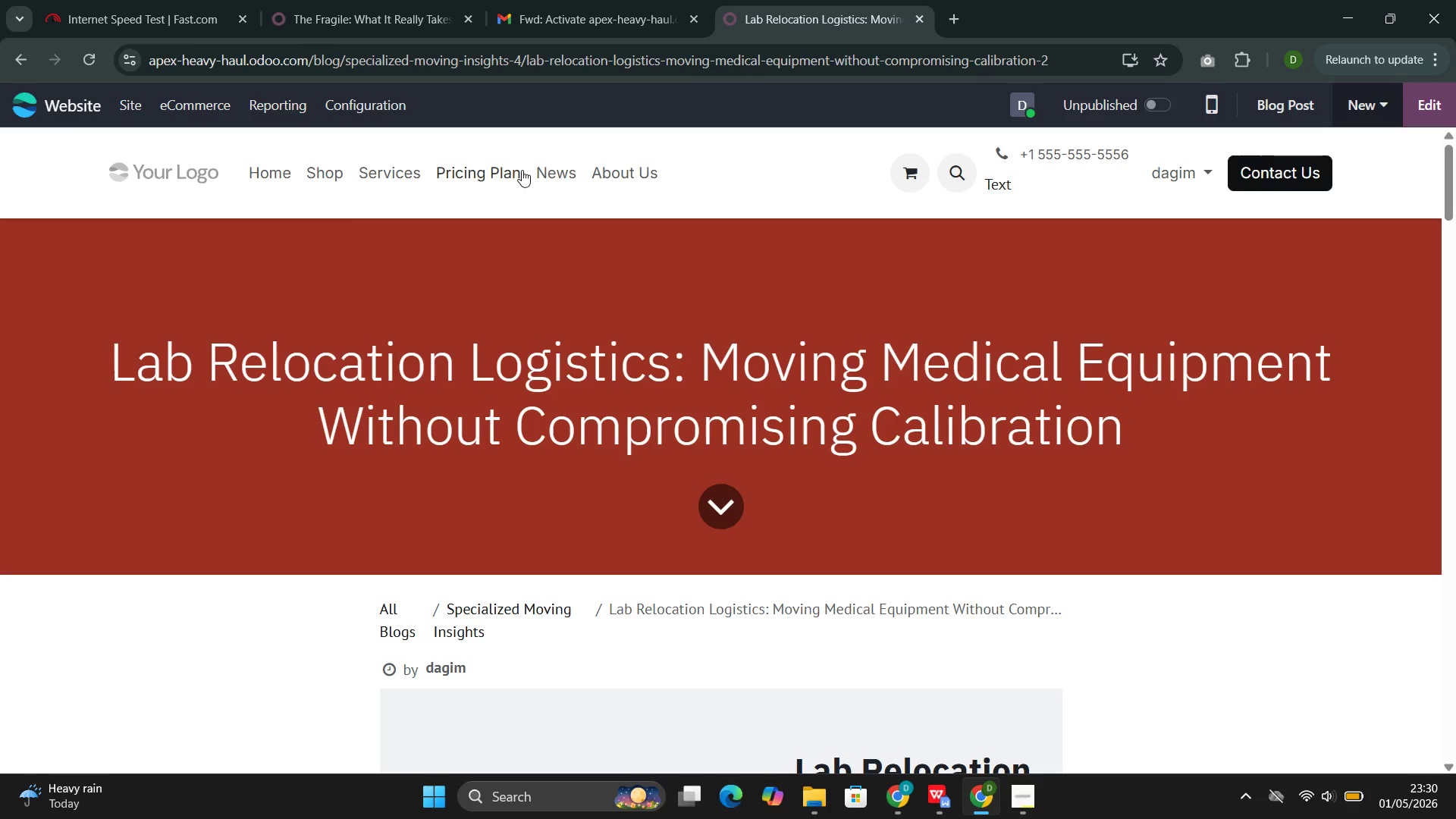 
left_click([555, 173])
 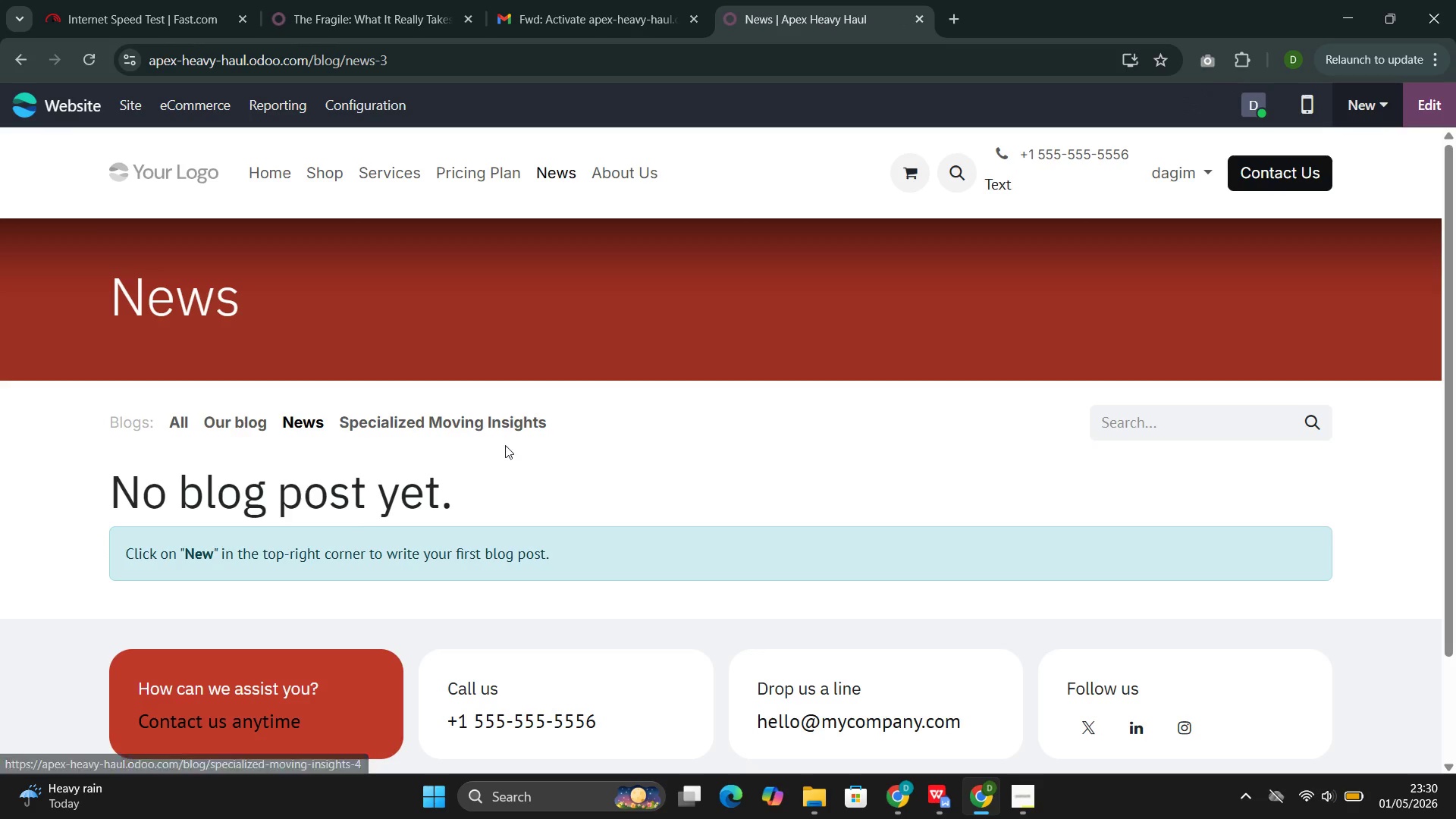 